 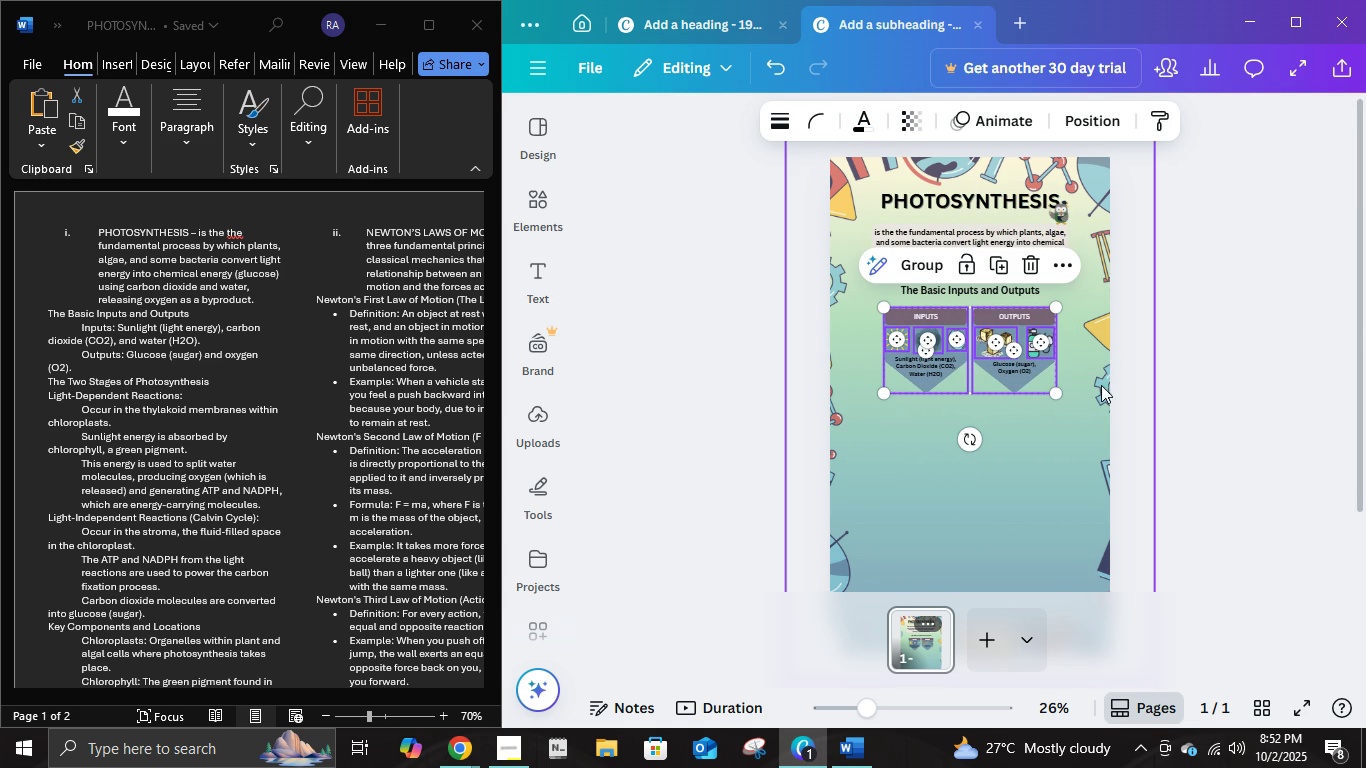 
key(Control+ControlLeft)
 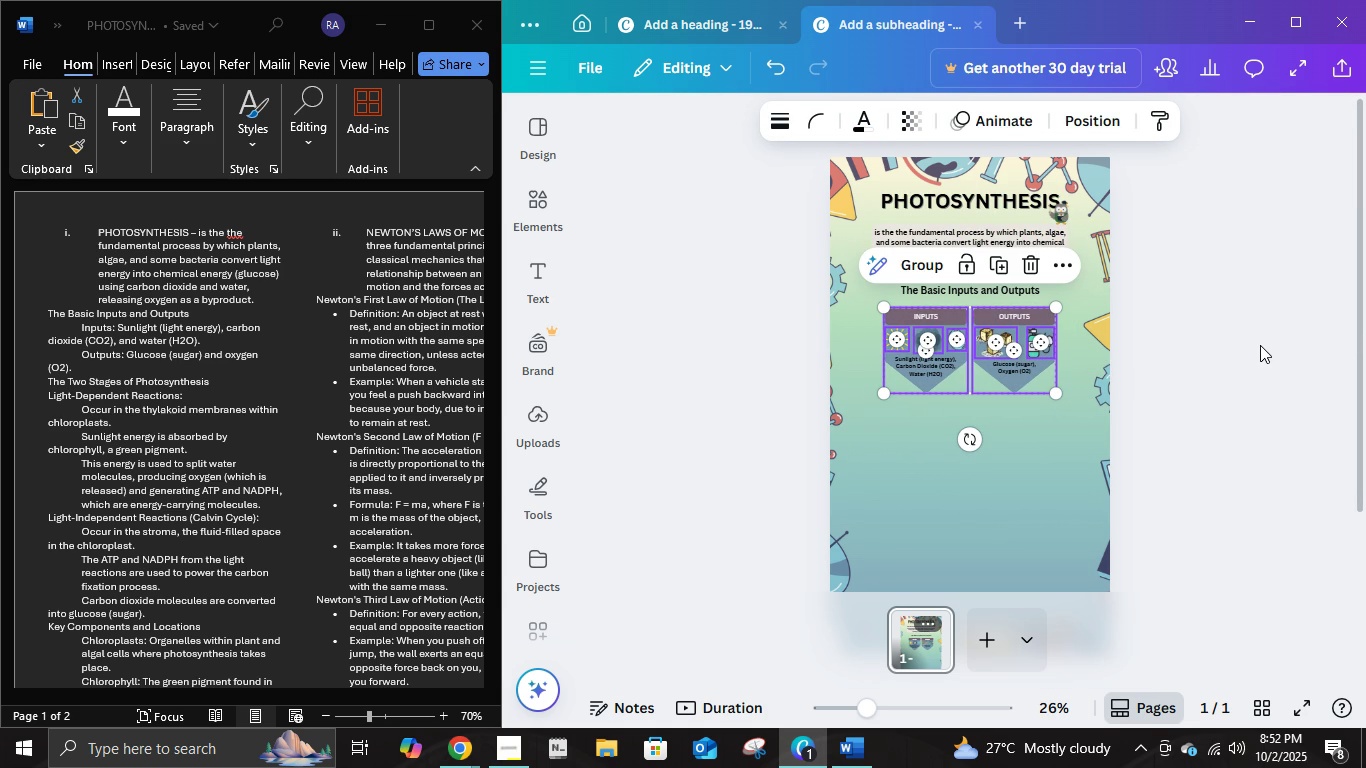 
key(Control+G)
 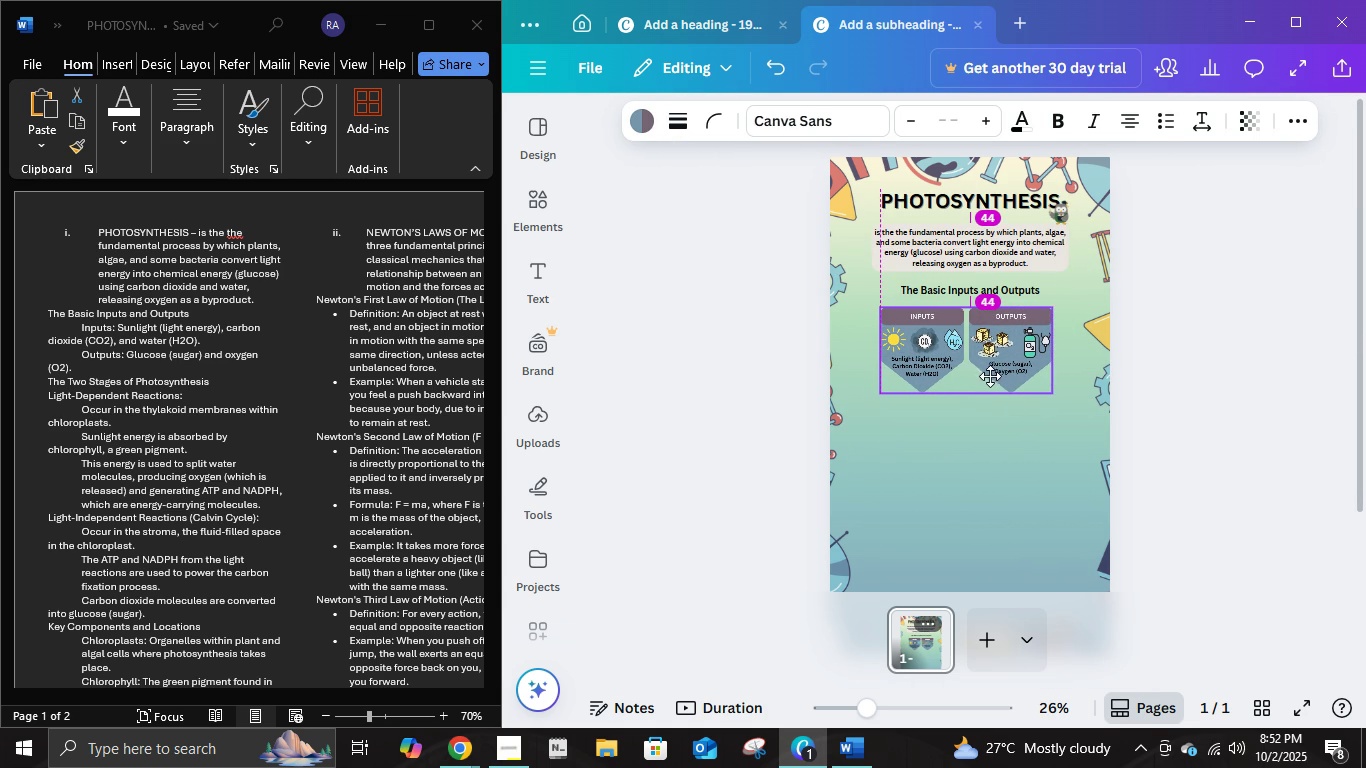 
left_click([994, 377])
 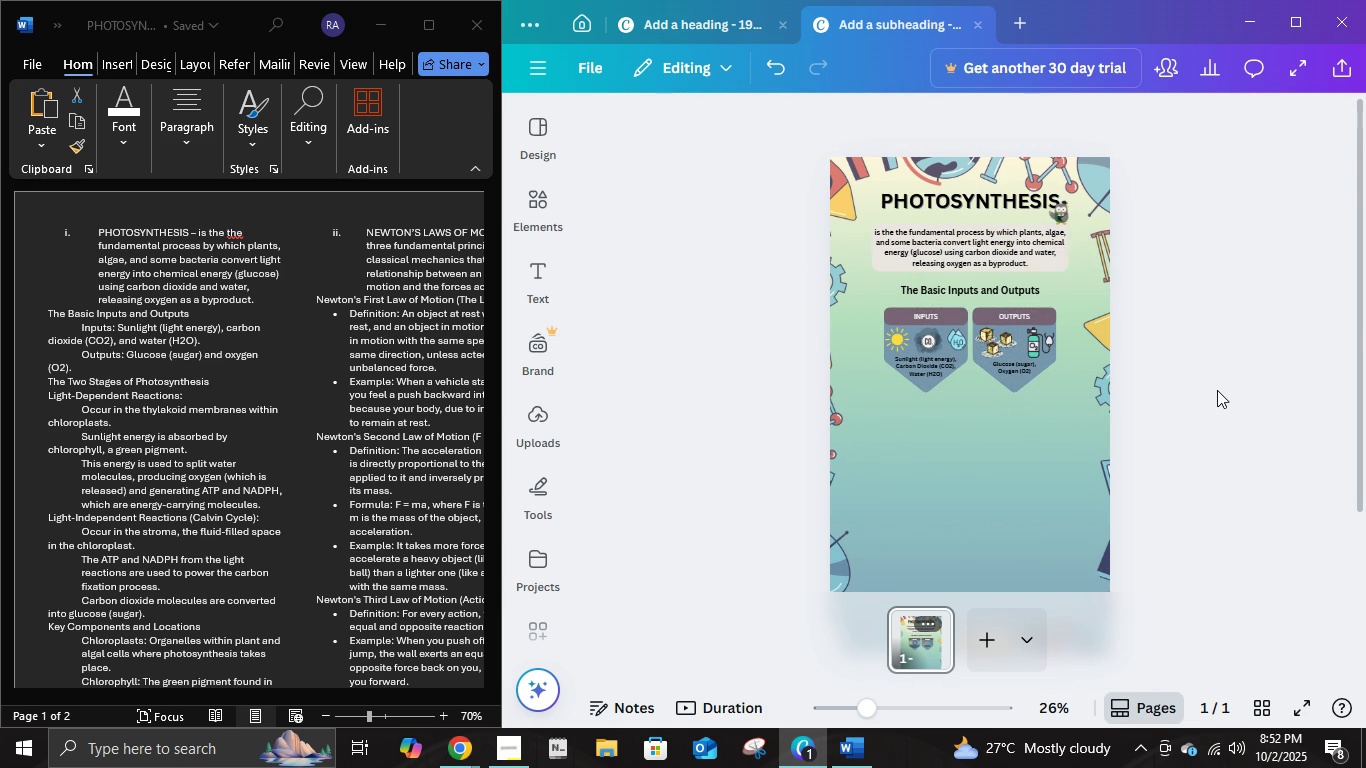 
double_click([1226, 391])